 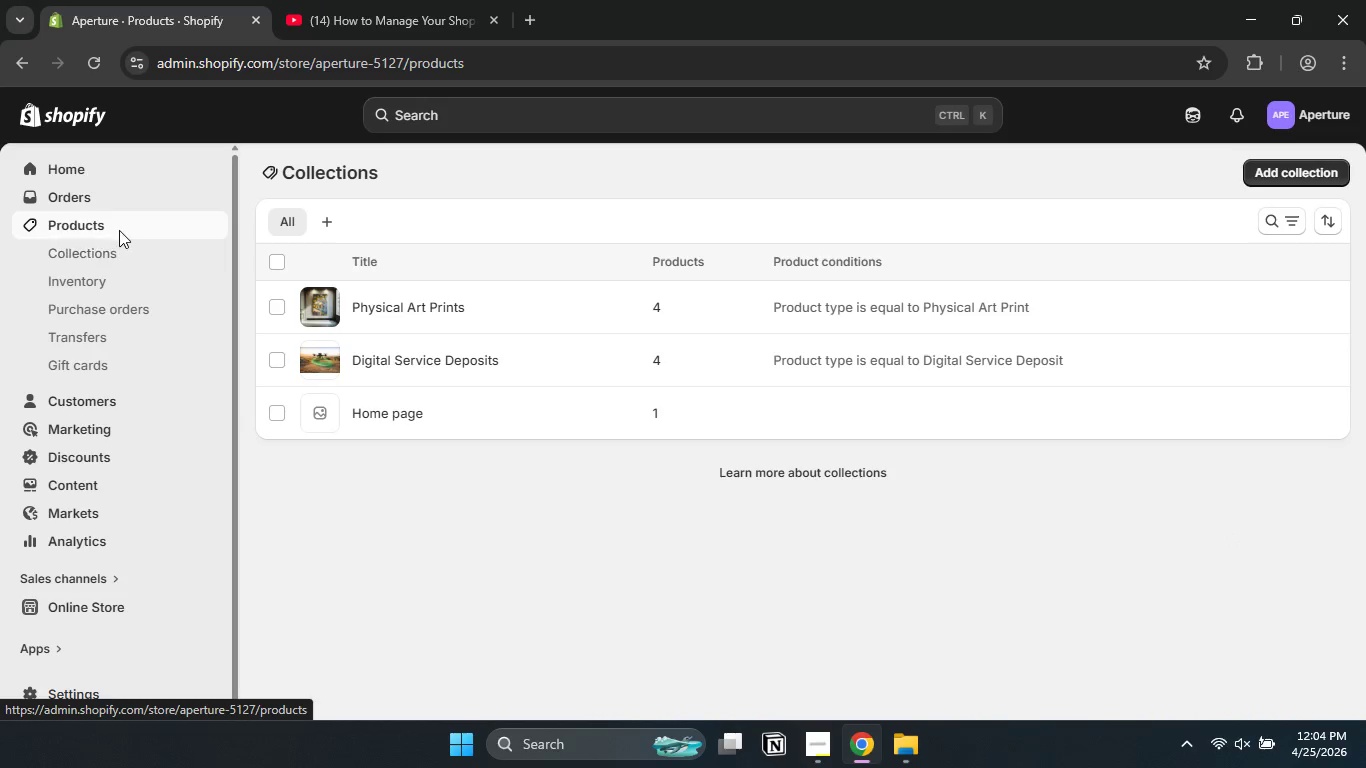 
left_click([275, 265])
 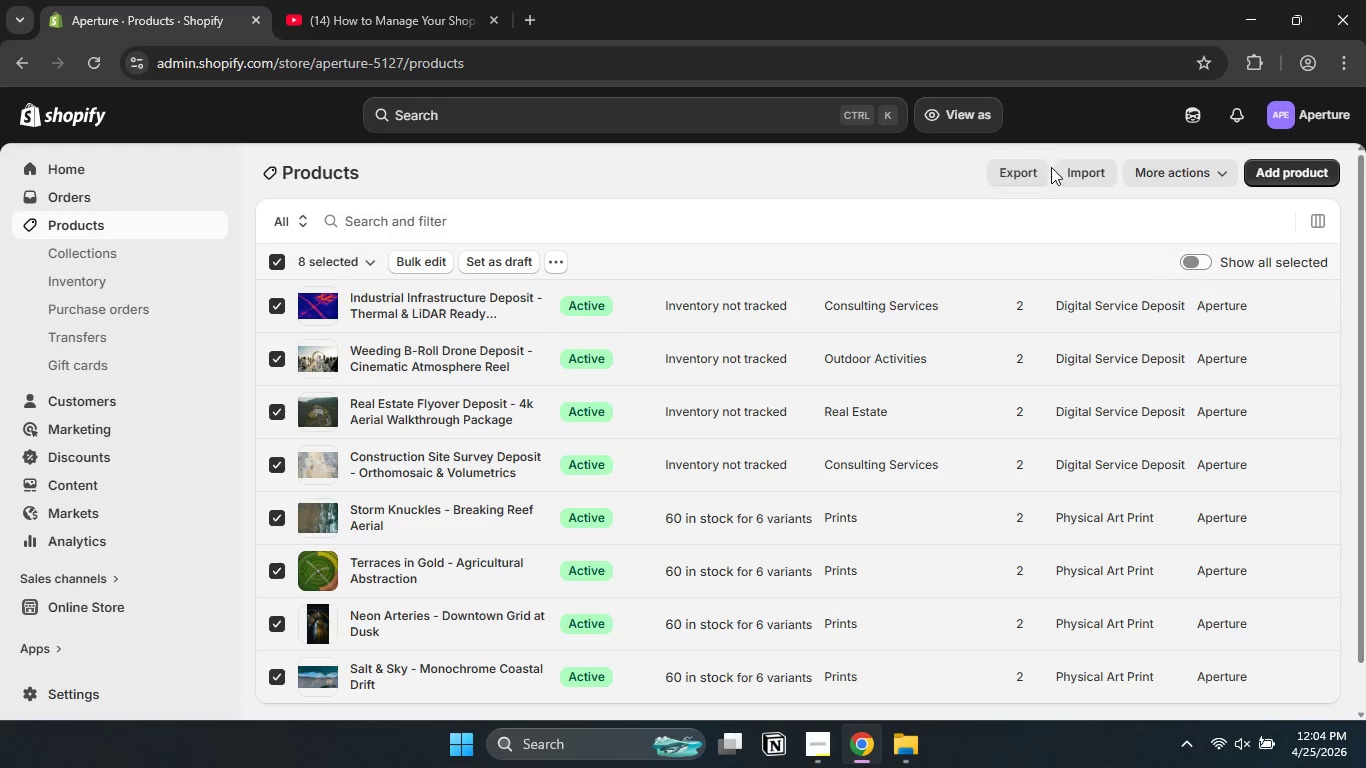 
left_click([1028, 167])
 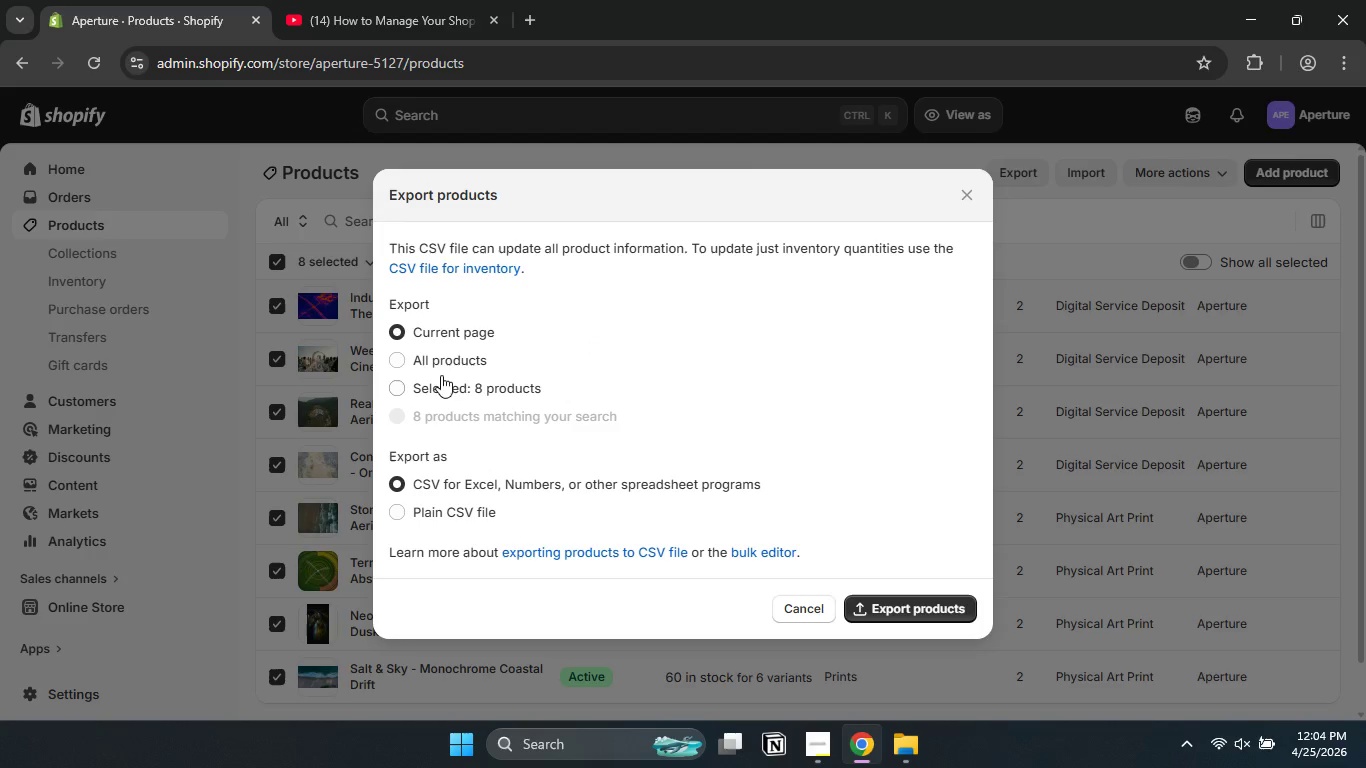 
left_click([439, 362])
 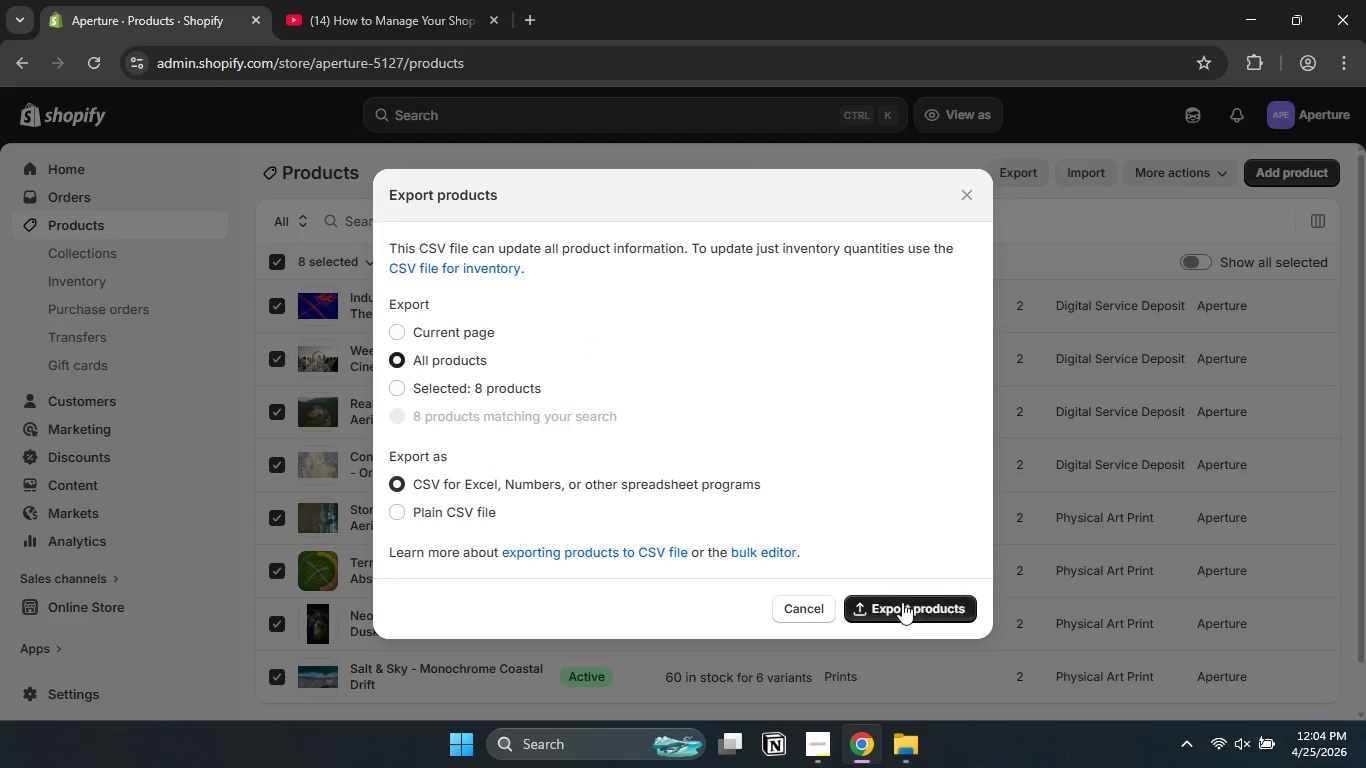 
left_click([902, 608])
 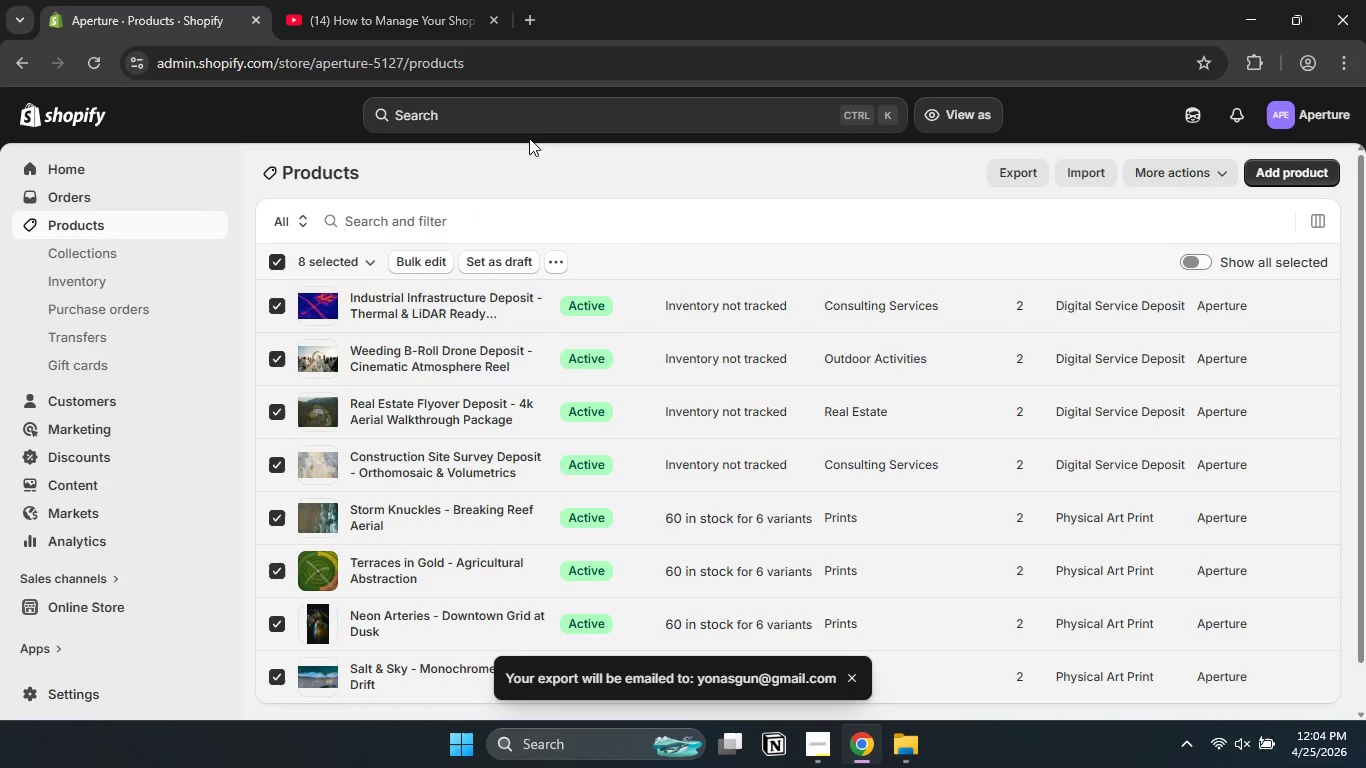 
left_click([524, 21])
 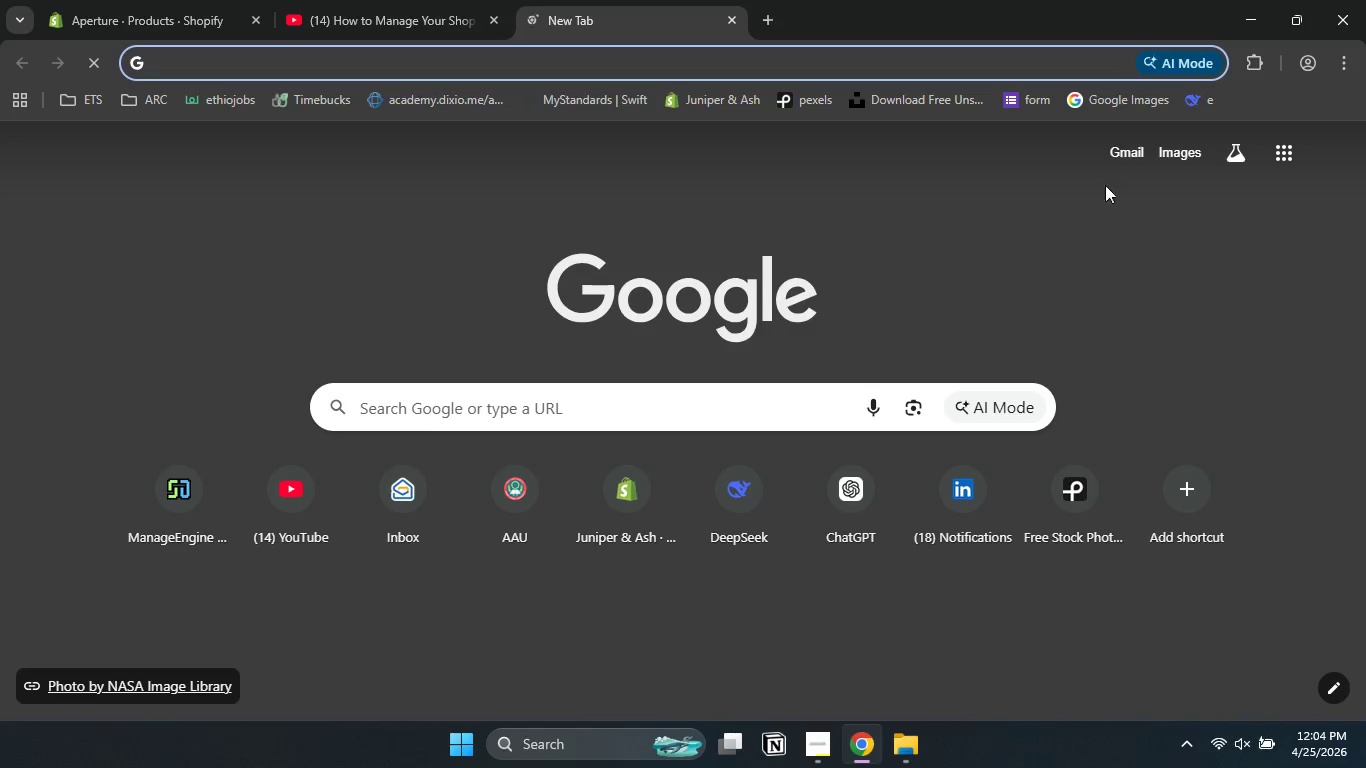 
left_click([1120, 151])
 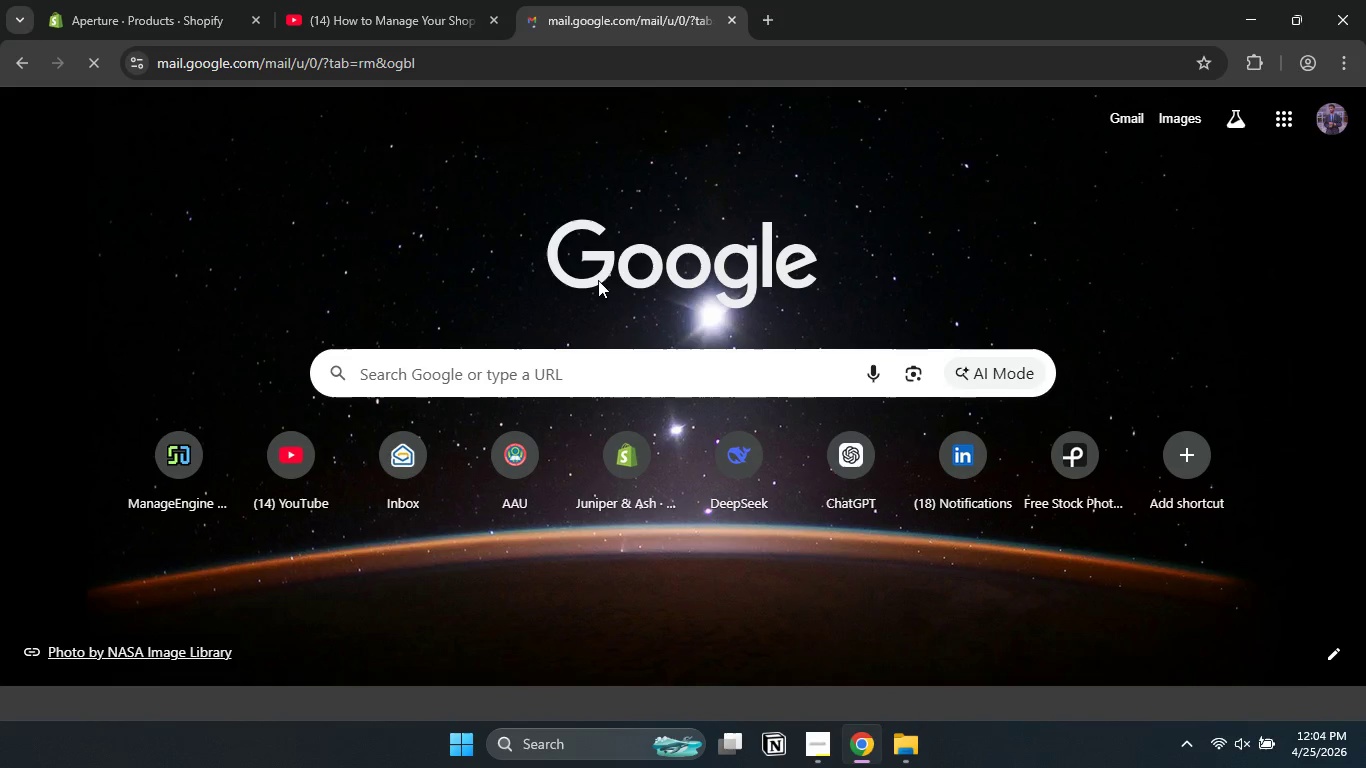 
wait(7.33)
 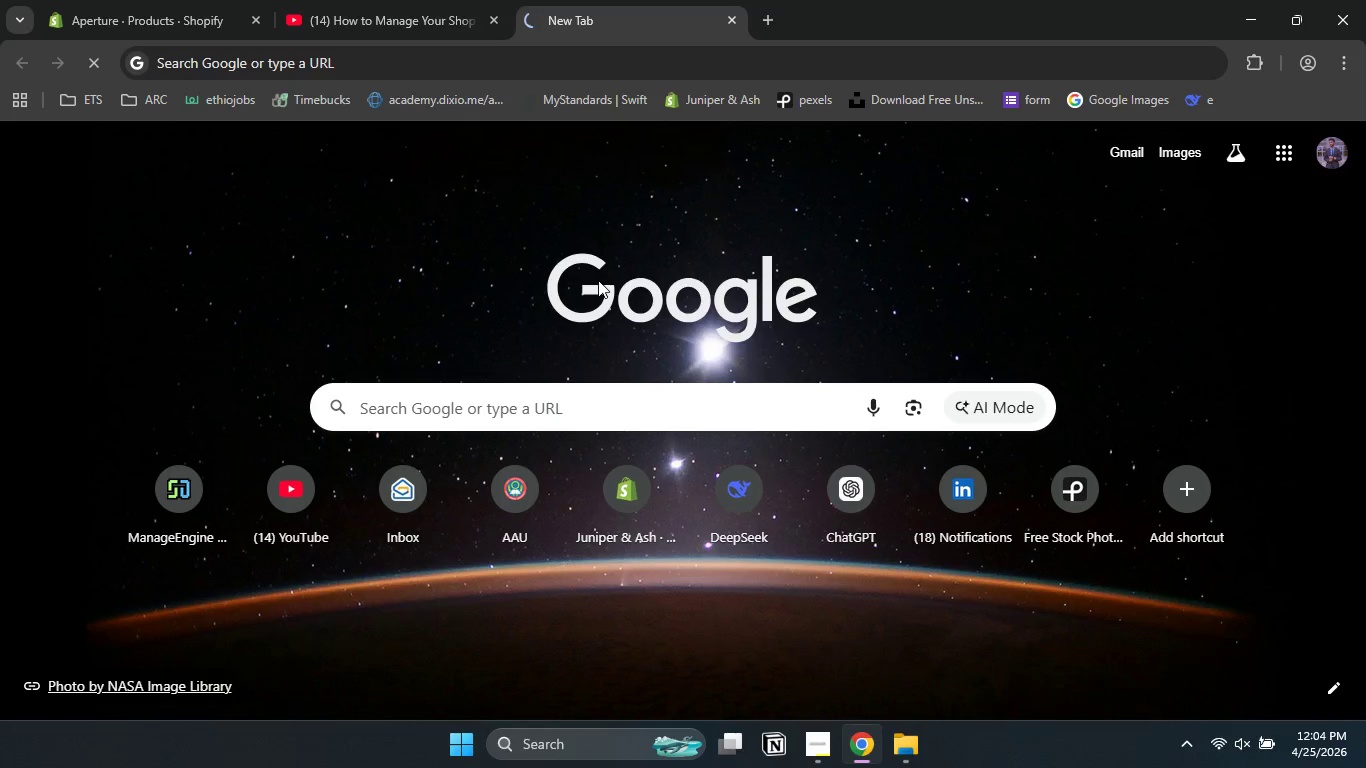 
left_click([180, 0])
 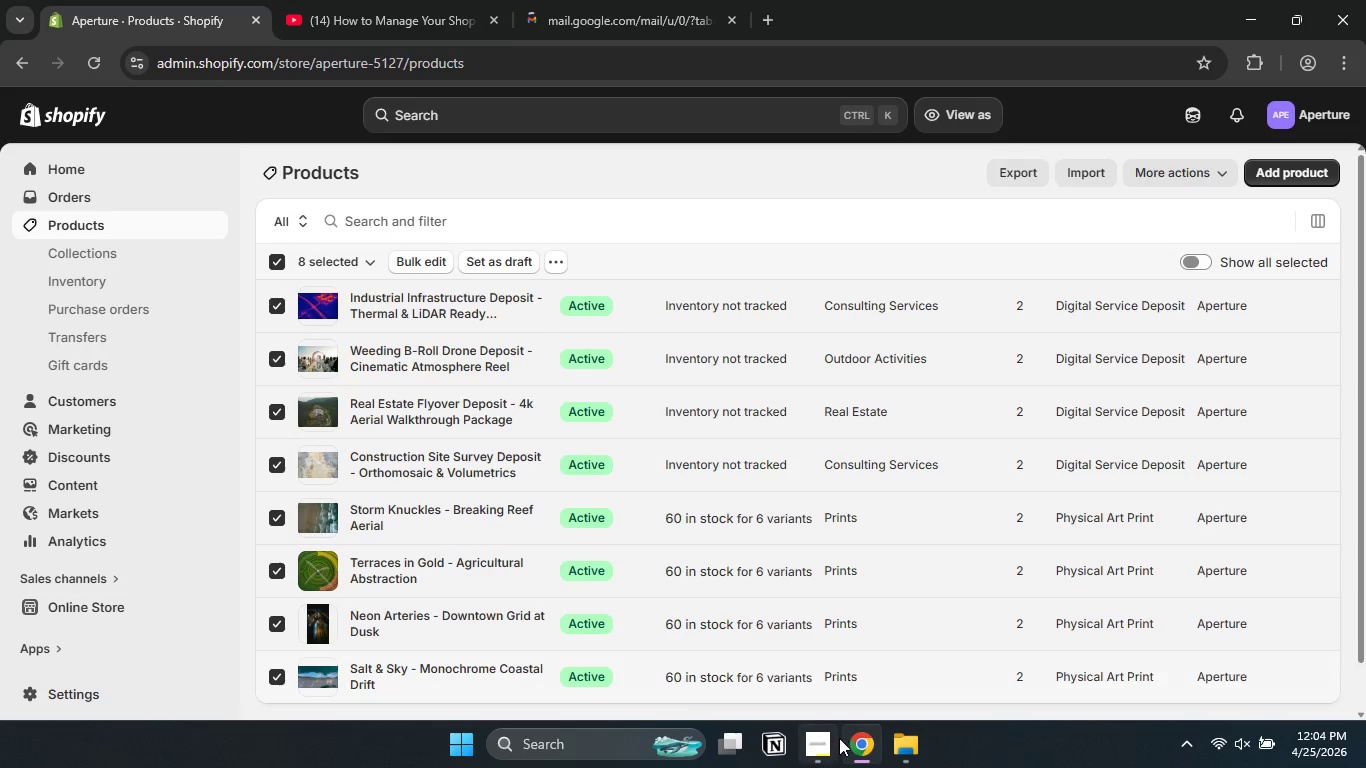 
left_click([824, 748])